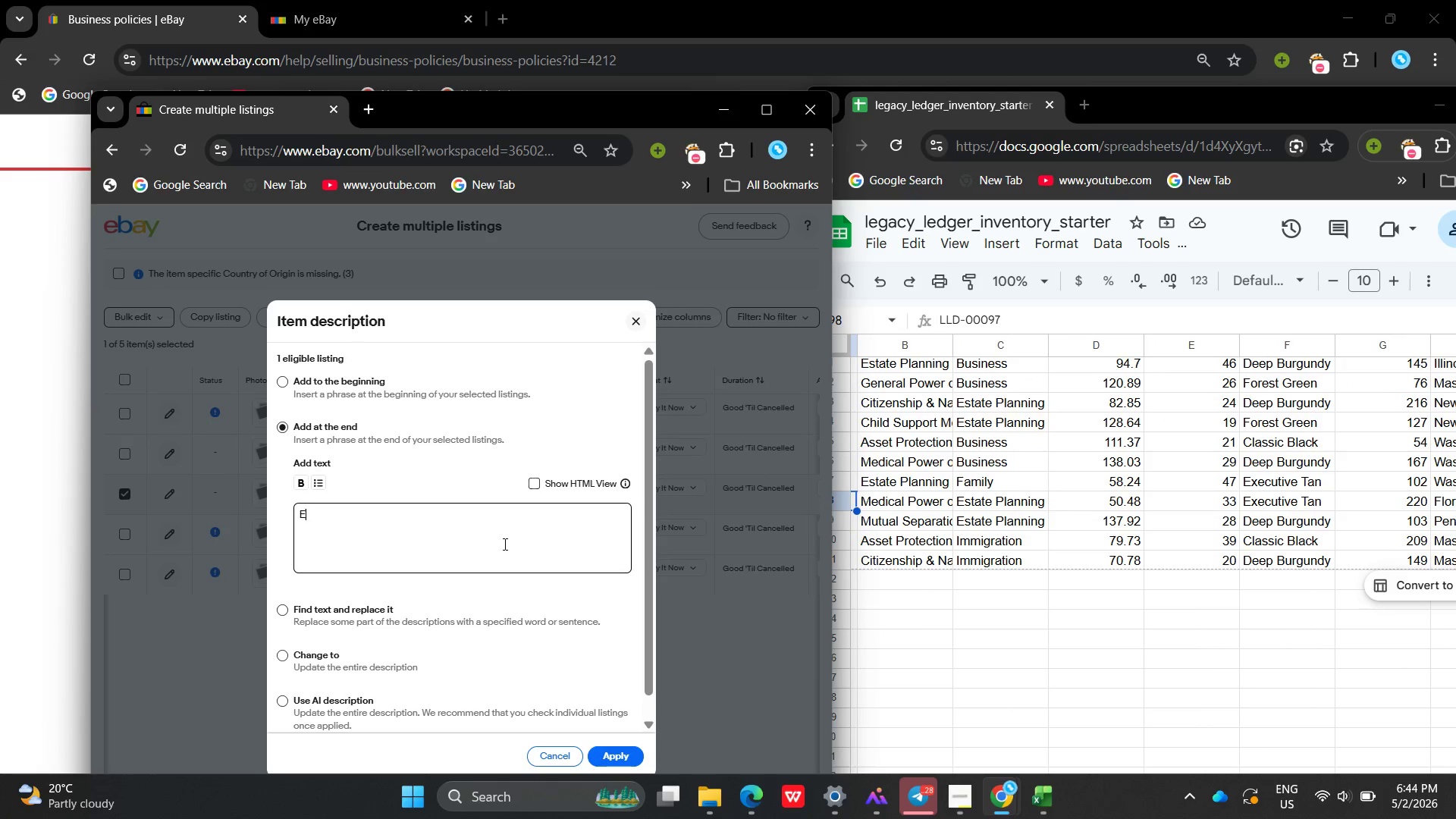 
key(Backspace)
 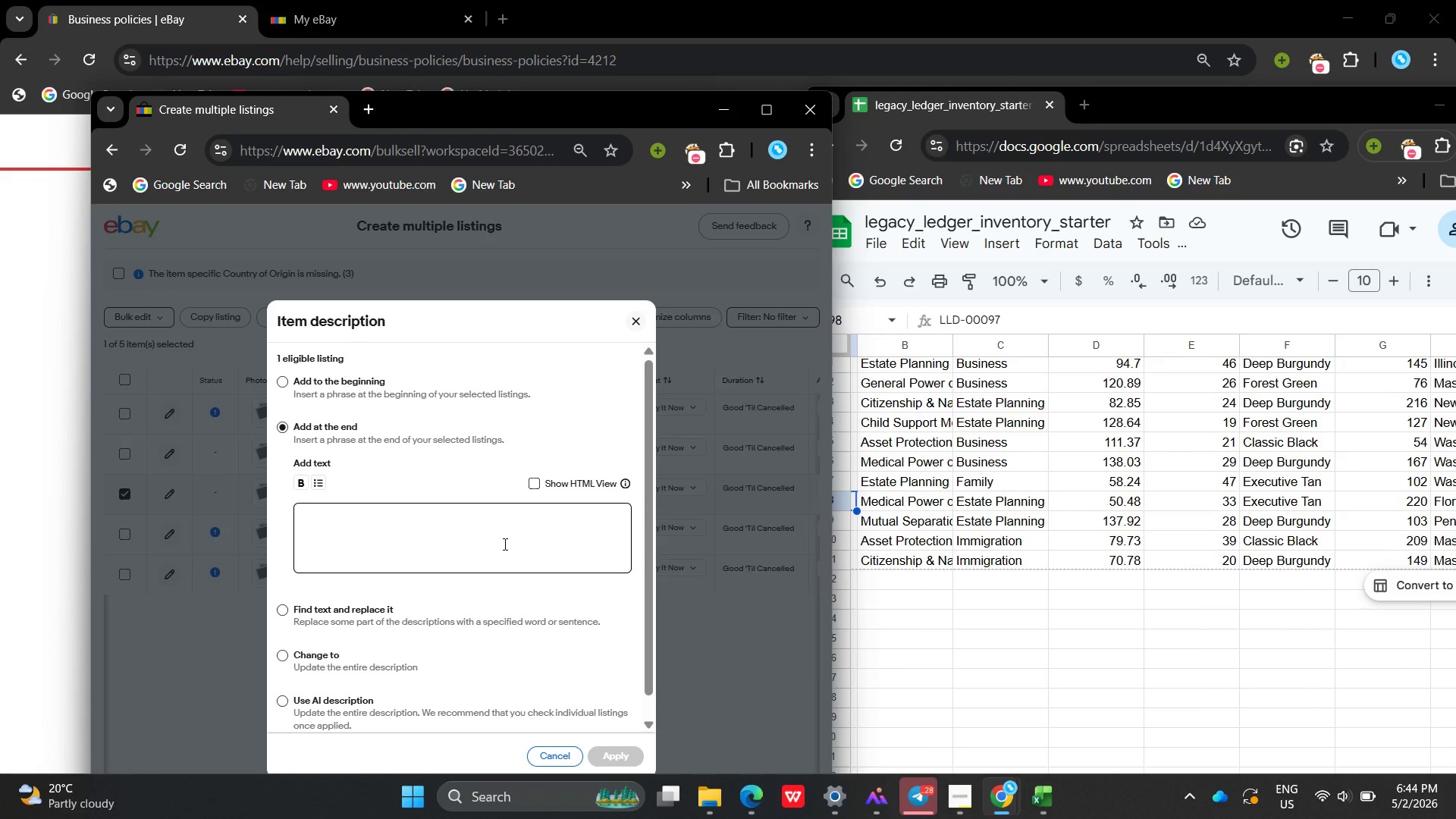 
wait(5.47)
 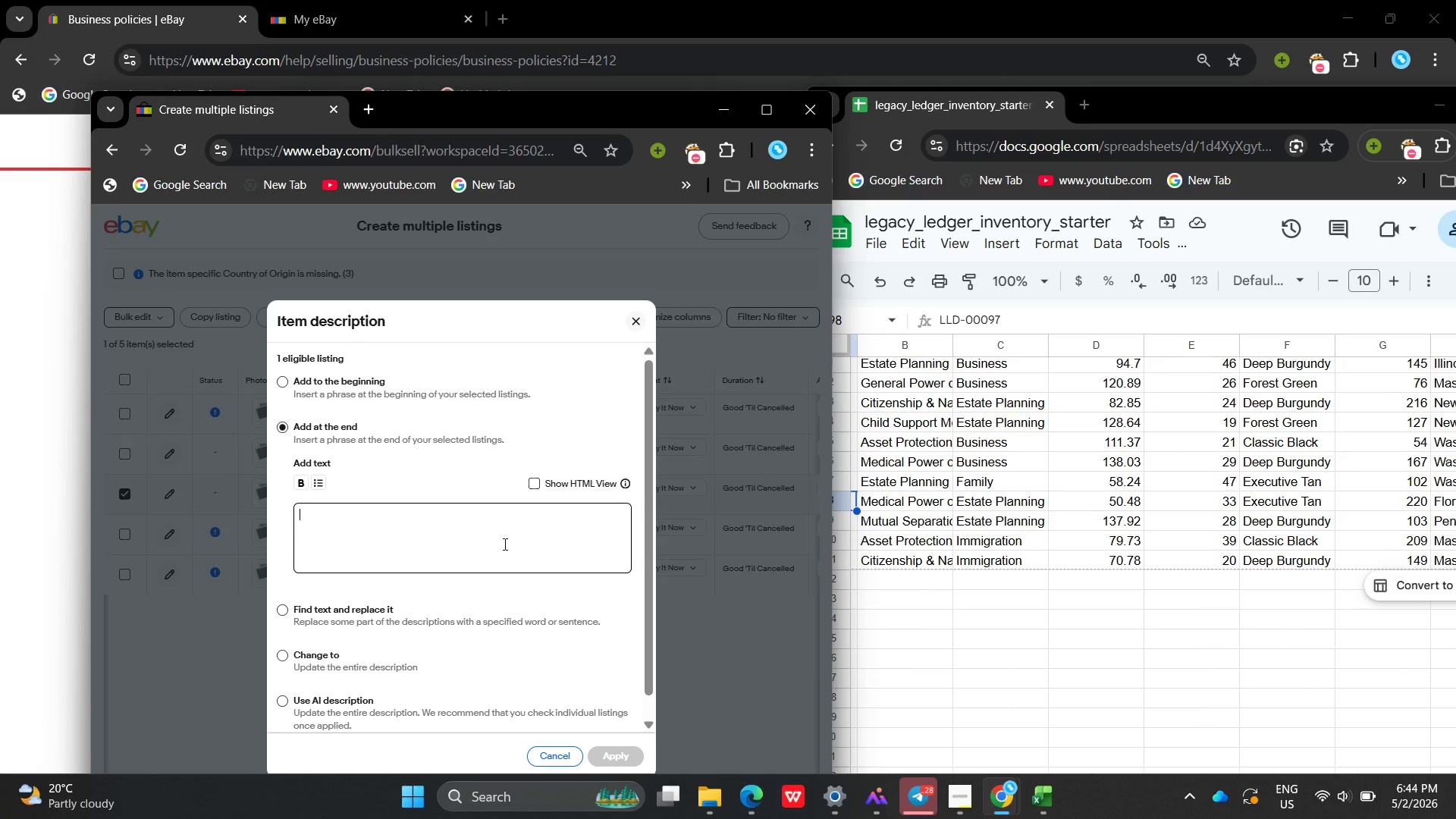 
type(Power of attorney binder designed for esya)
key(Backspace)
key(Backspace)
type(tate and legal auyhorization documents )
 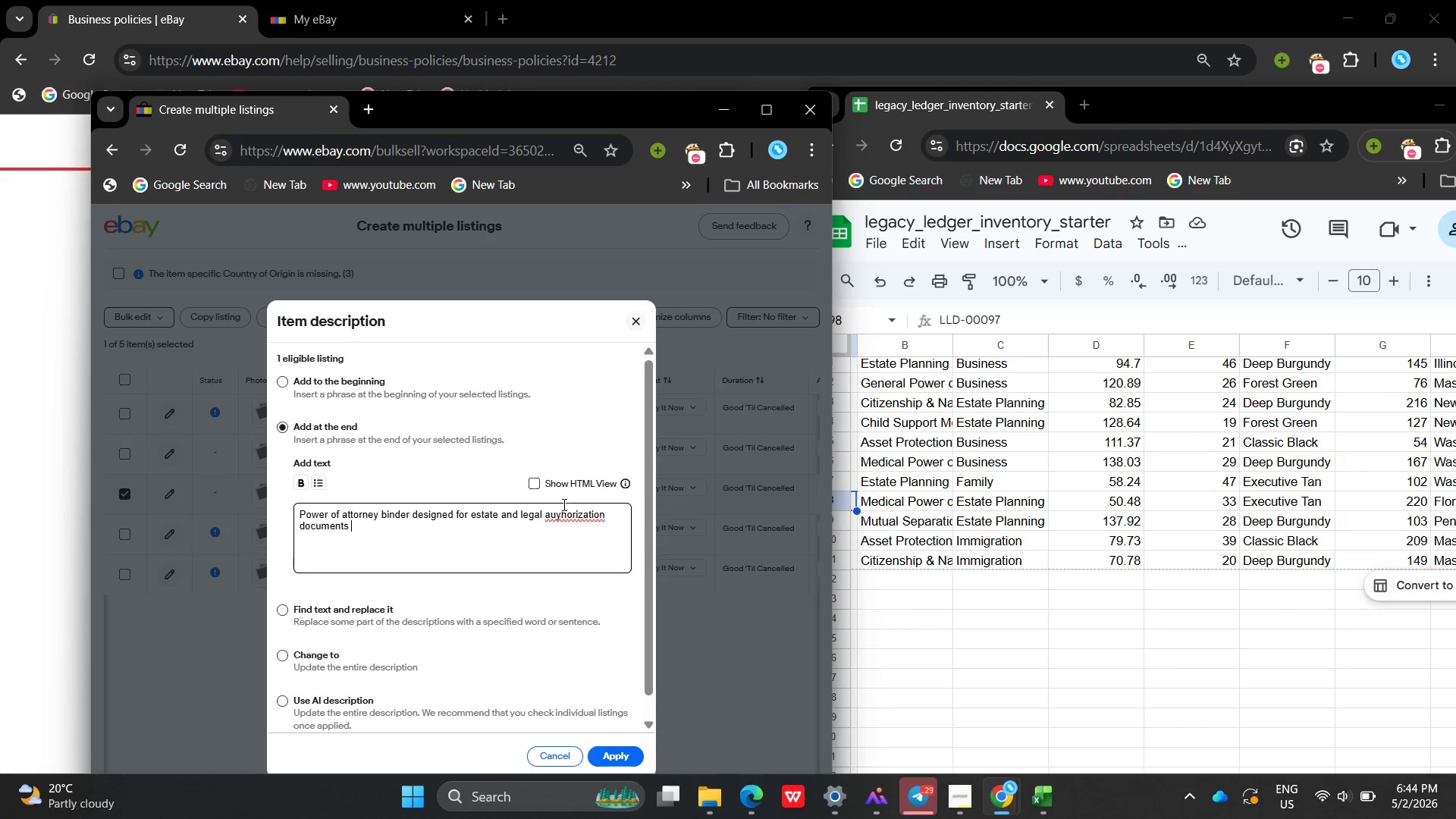 
left_click([562, 512])
 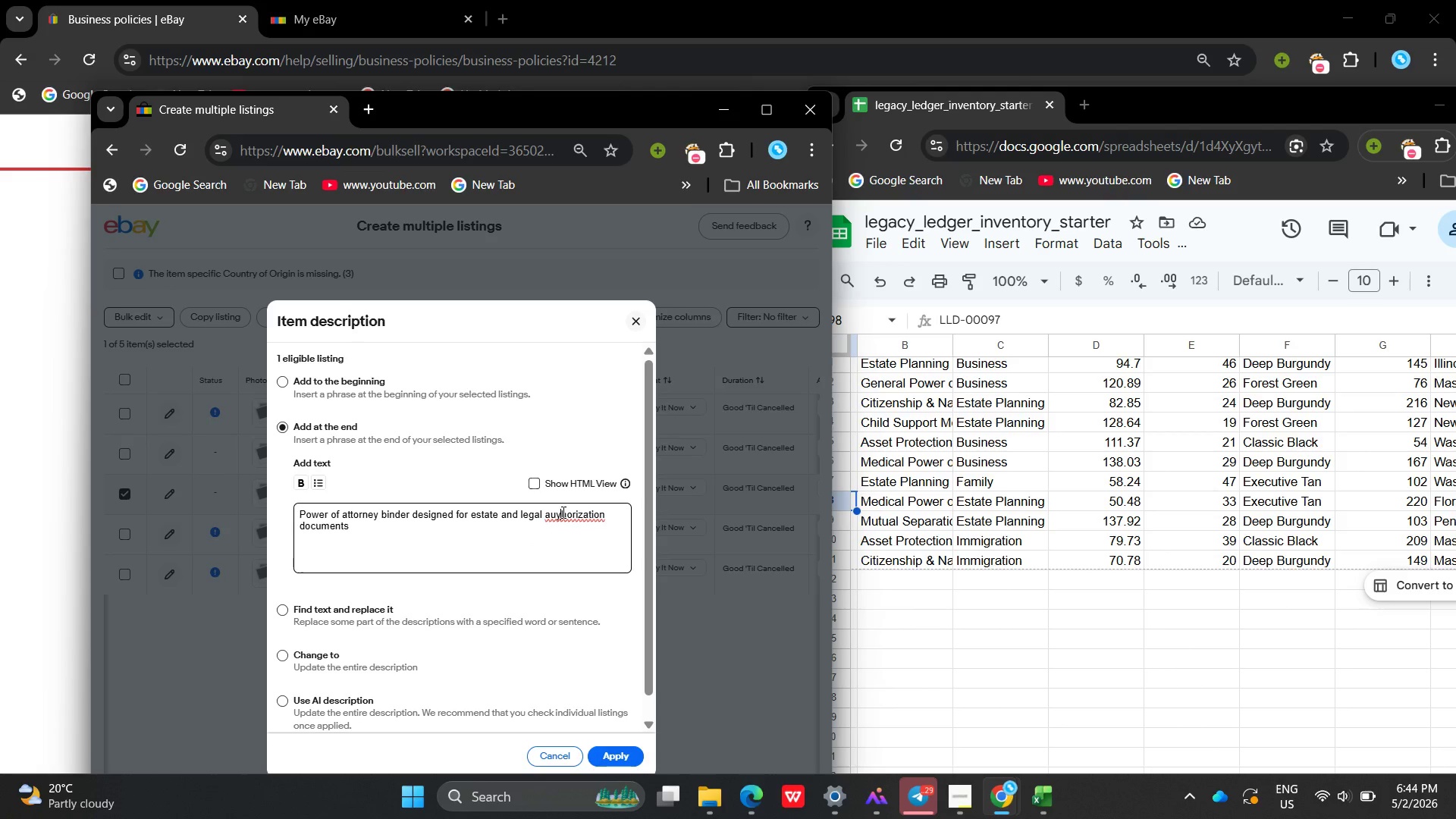 
key(Backspace)
type(th)
 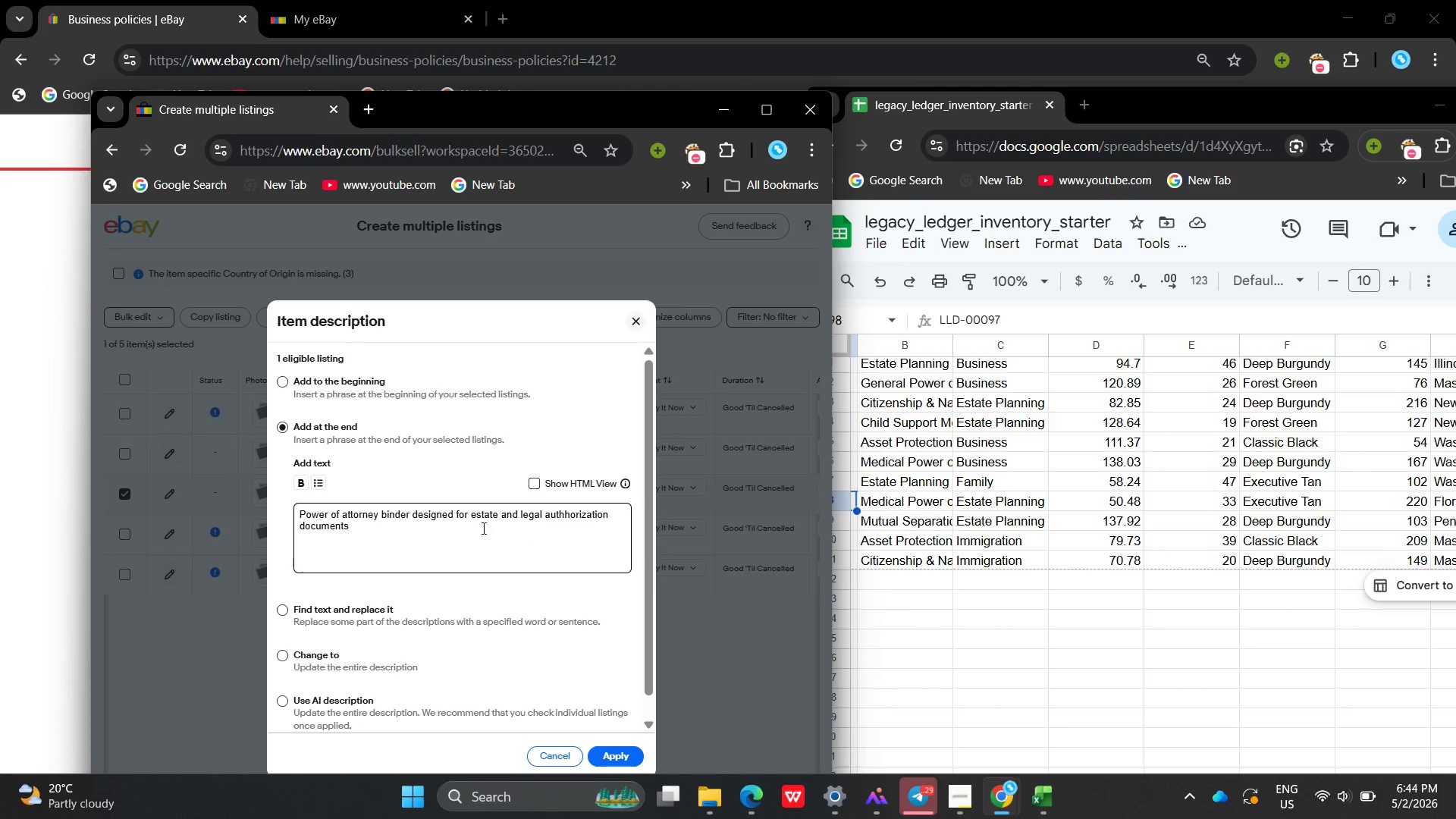 
left_click([481, 528])
 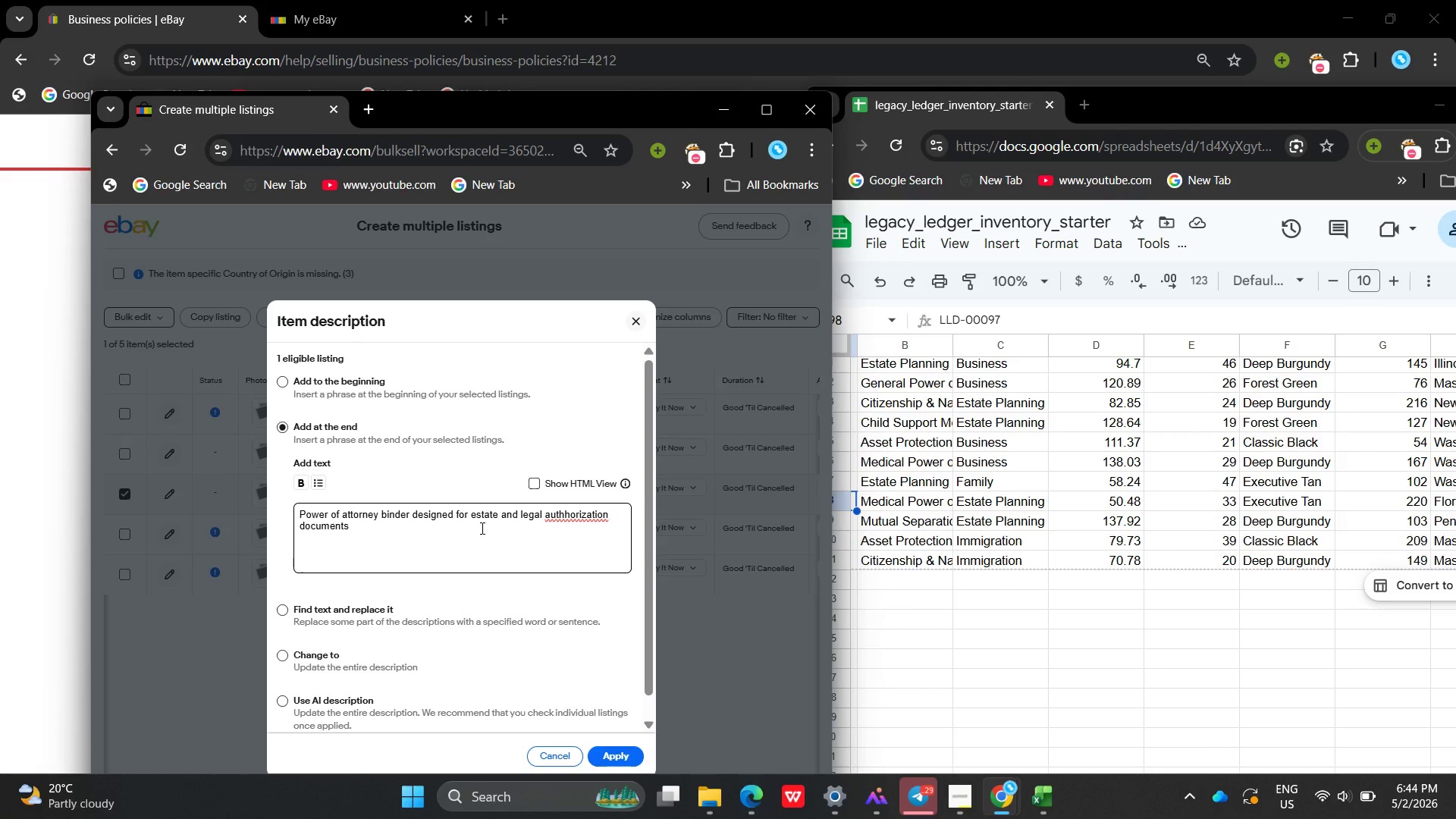 
left_click([624, 511])
 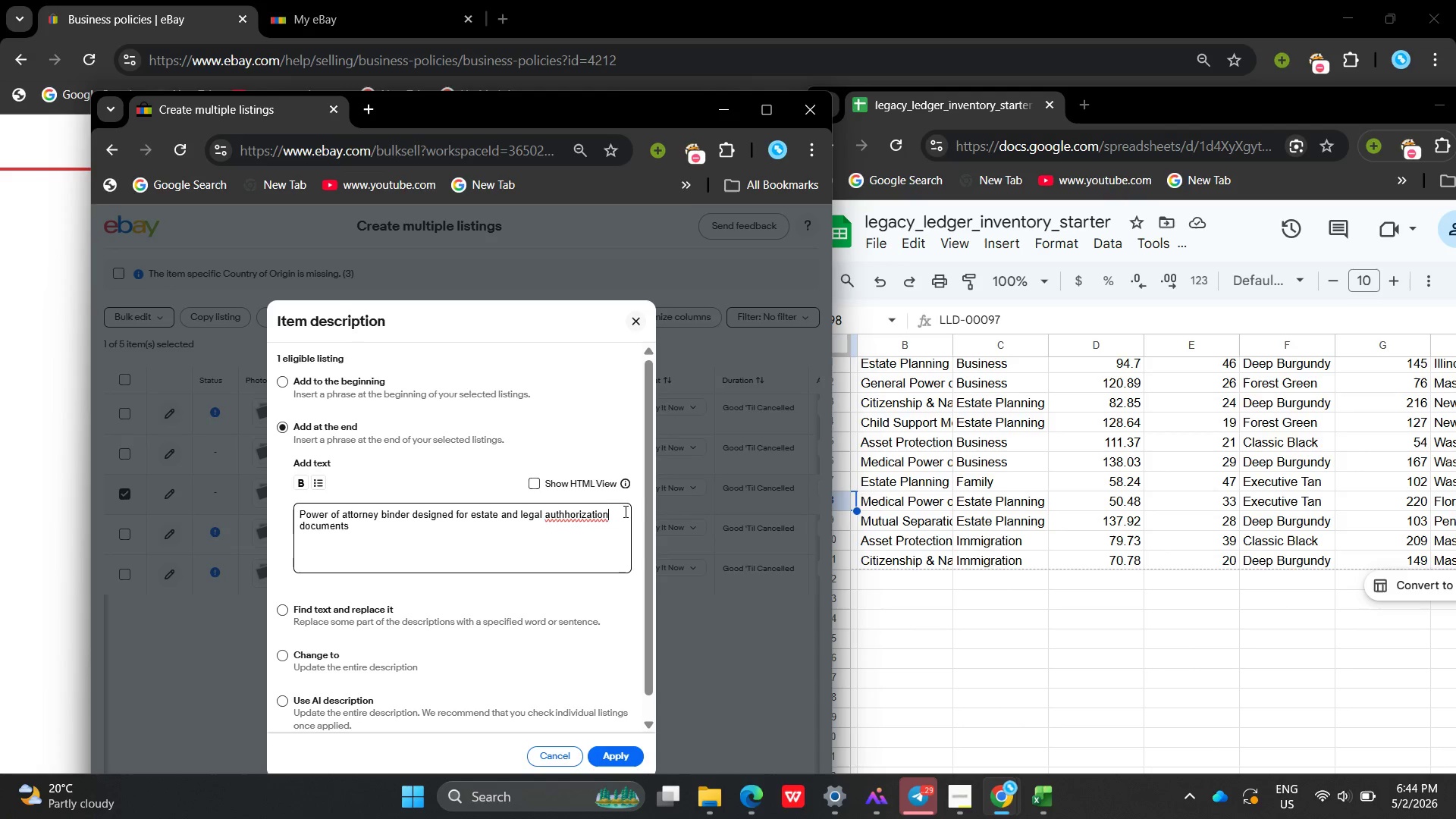 
key(Backspace)
key(Backspace)
key(Backspace)
key(Backspace)
key(Backspace)
key(Backspace)
key(Backspace)
key(Backspace)
key(Backspace)
key(Backspace)
key(Backspace)
type(horization )
 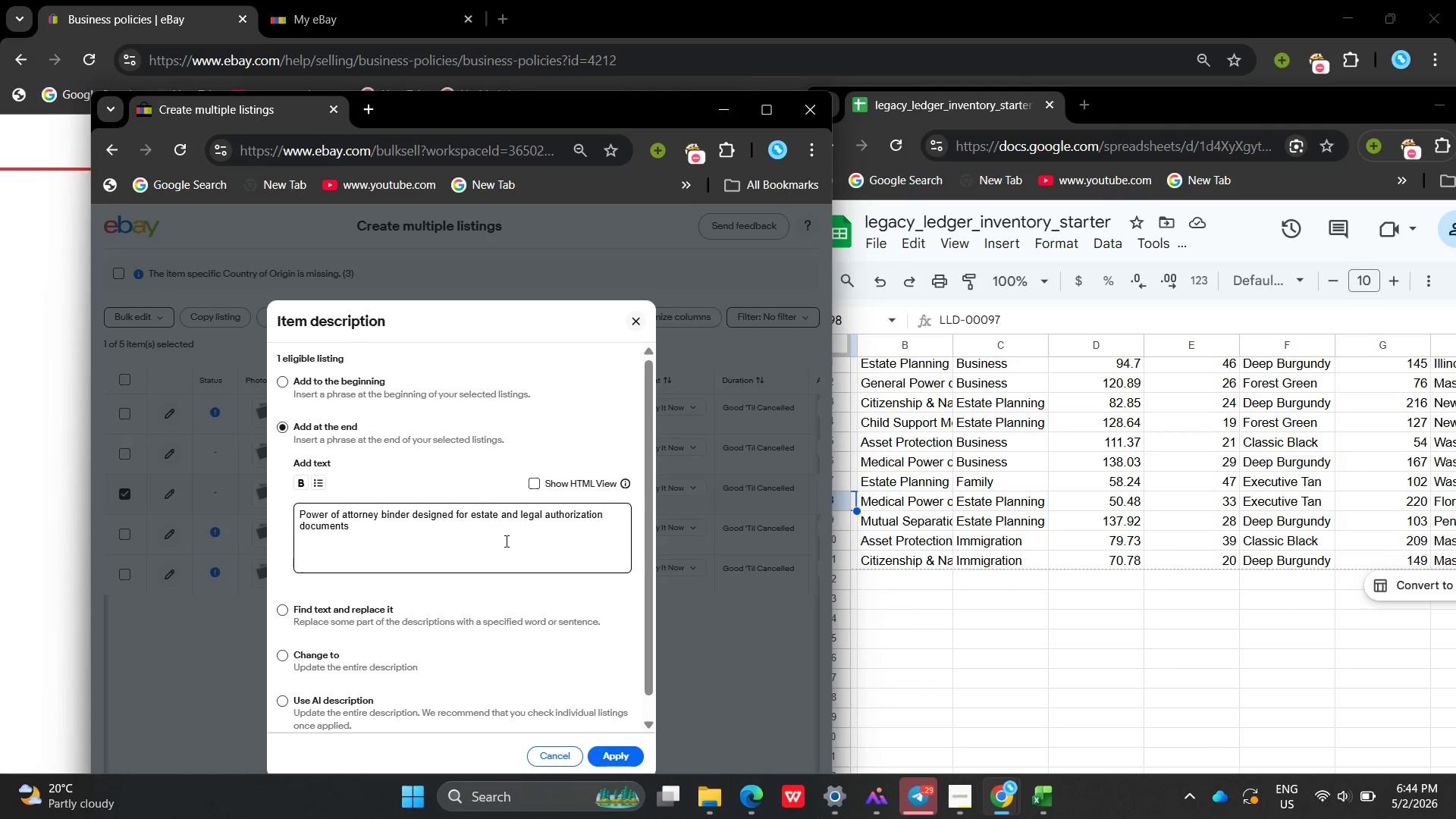 
left_click([446, 522])
 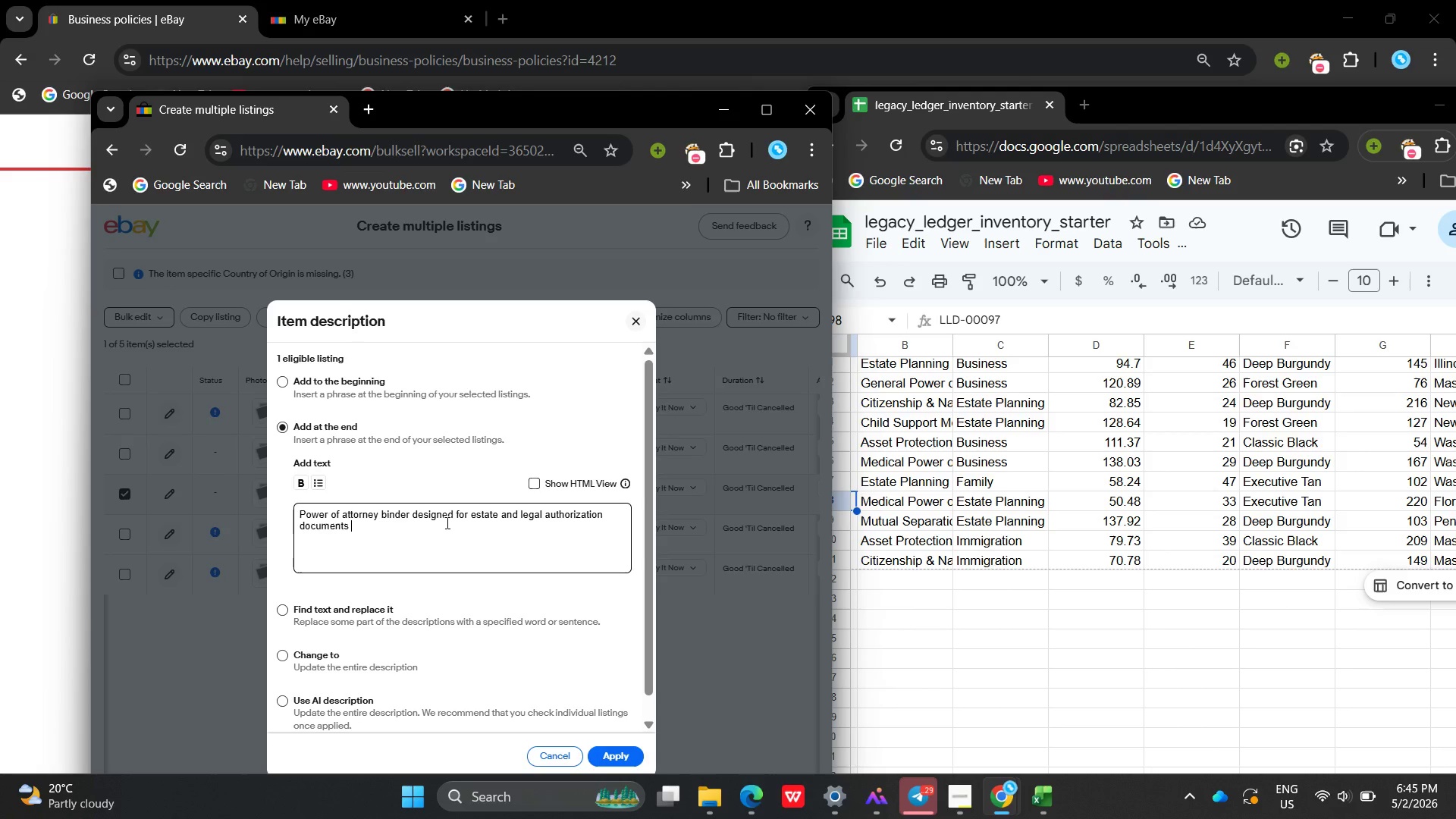 
key(Period)
 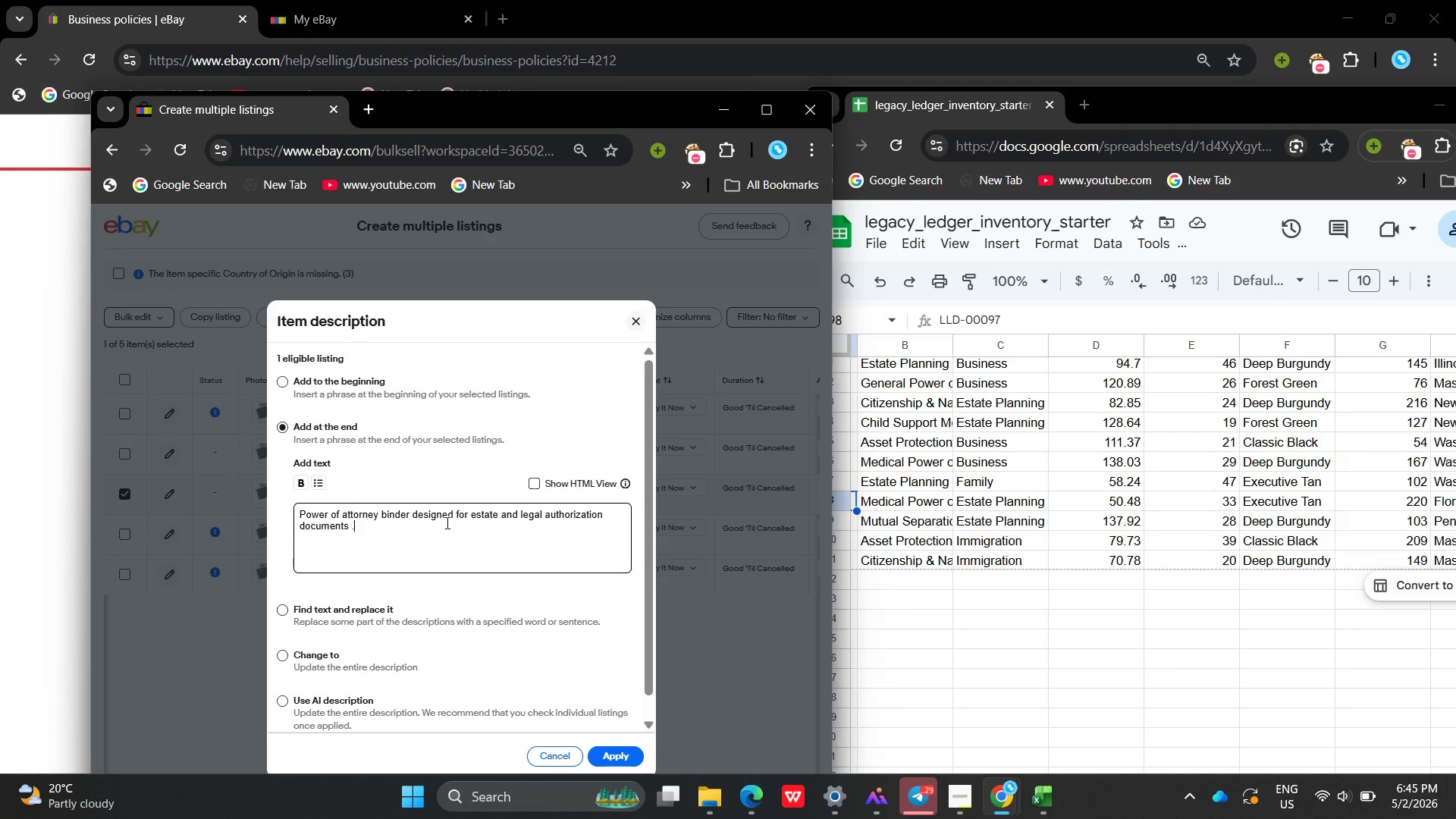 
key(Enter)
 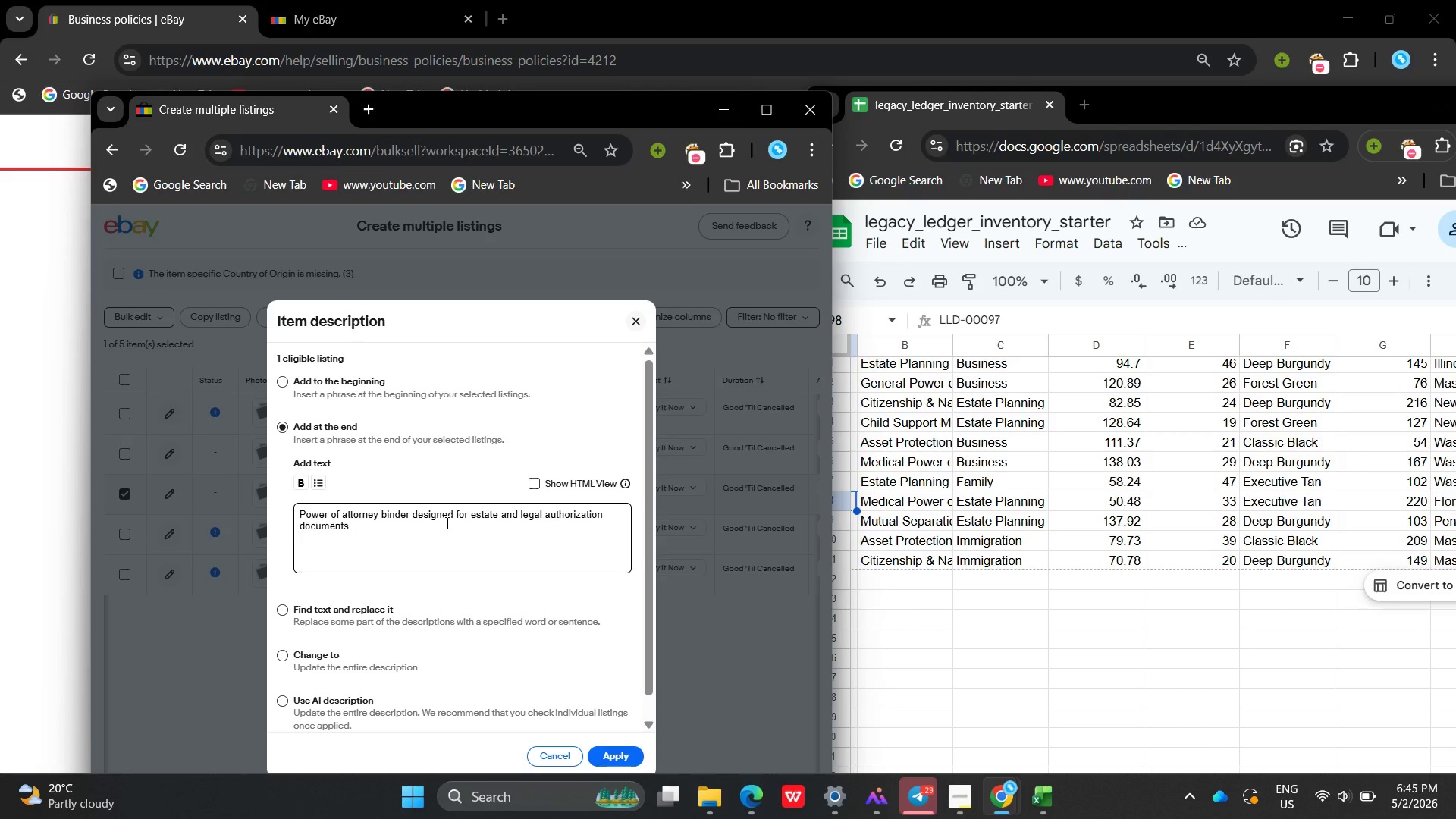 
key(Enter)
 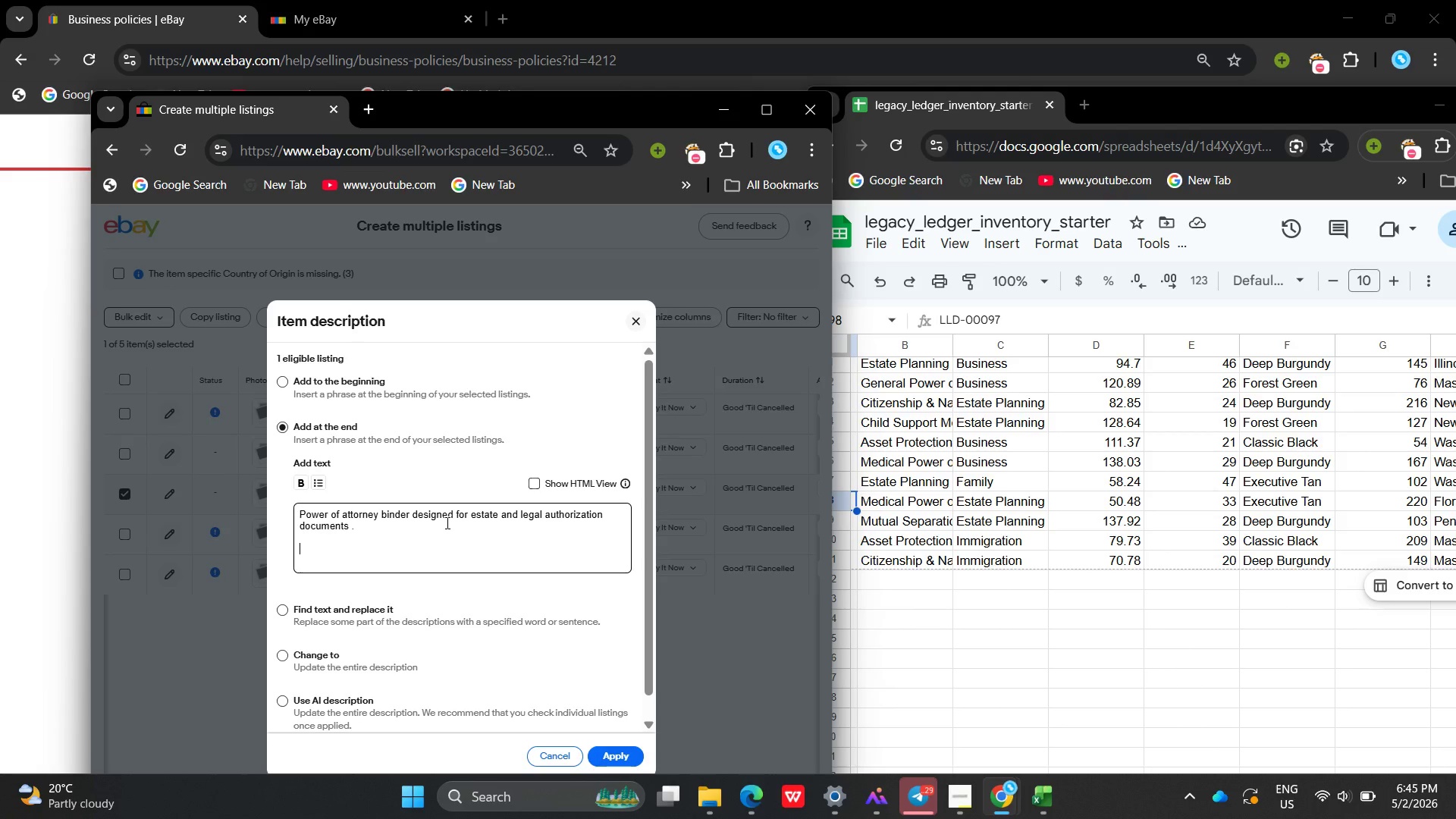 
type(Legal Disclaimer applies )
 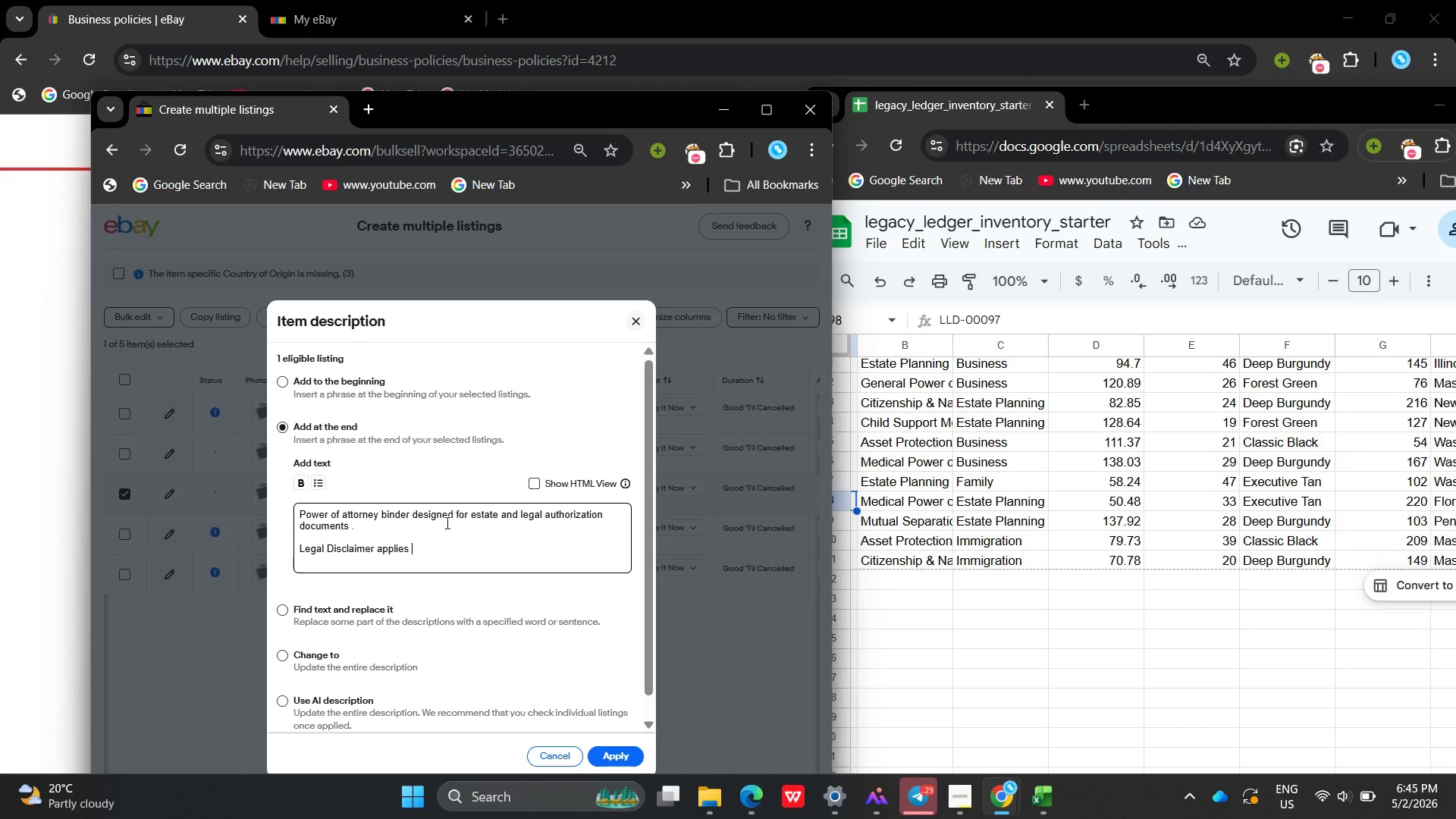 